 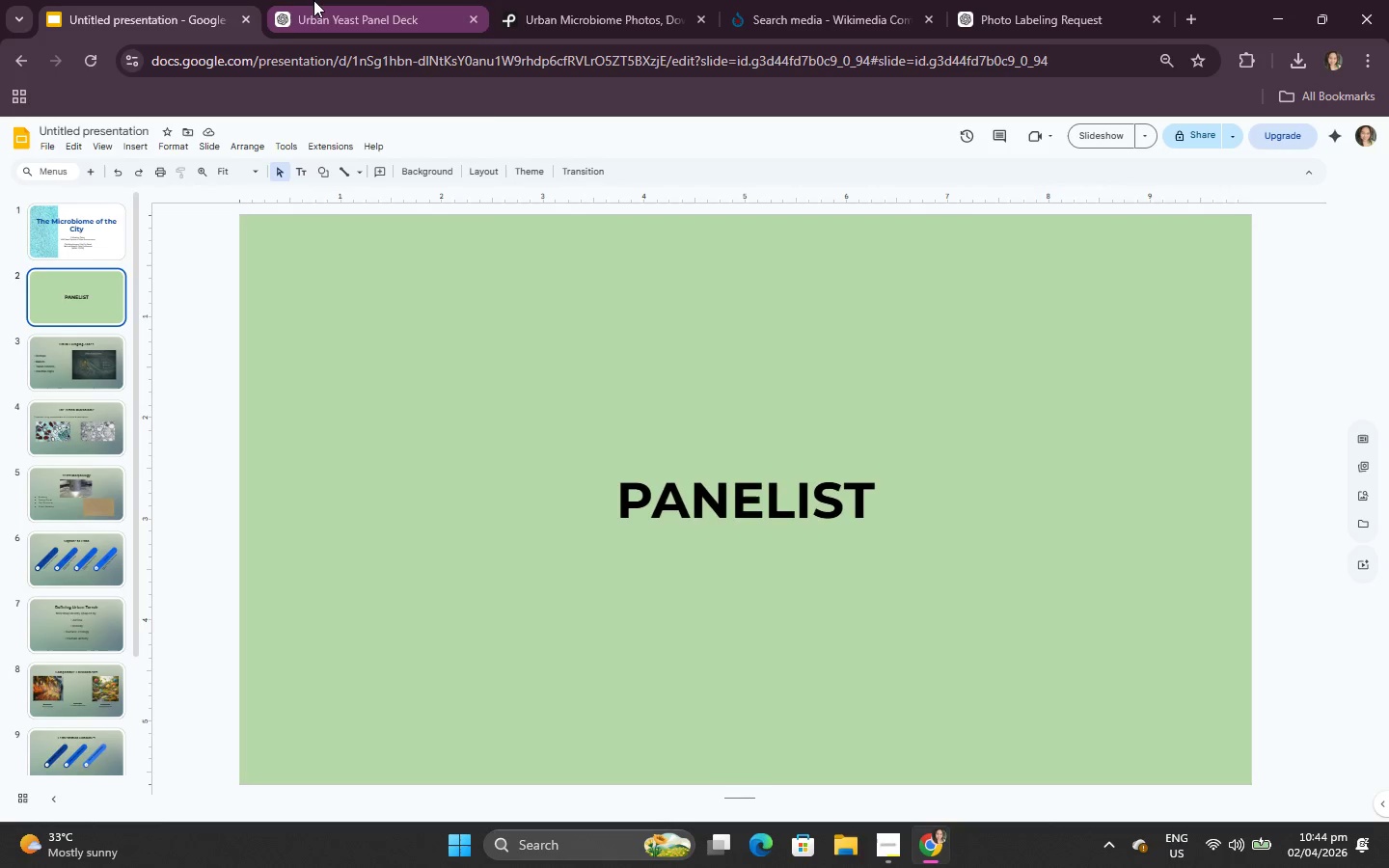 
left_click([1124, 140])
 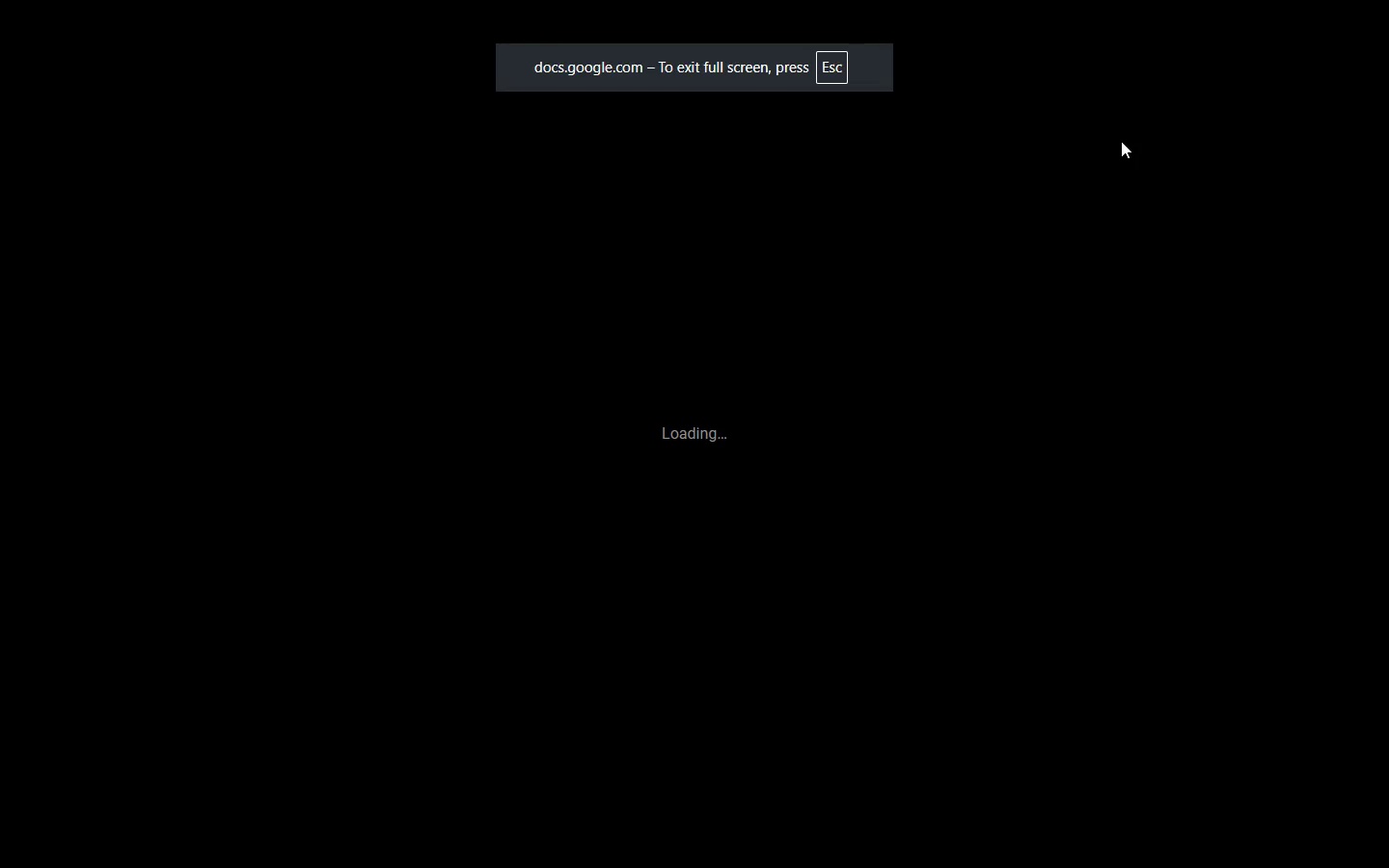 
left_click([838, 226])
 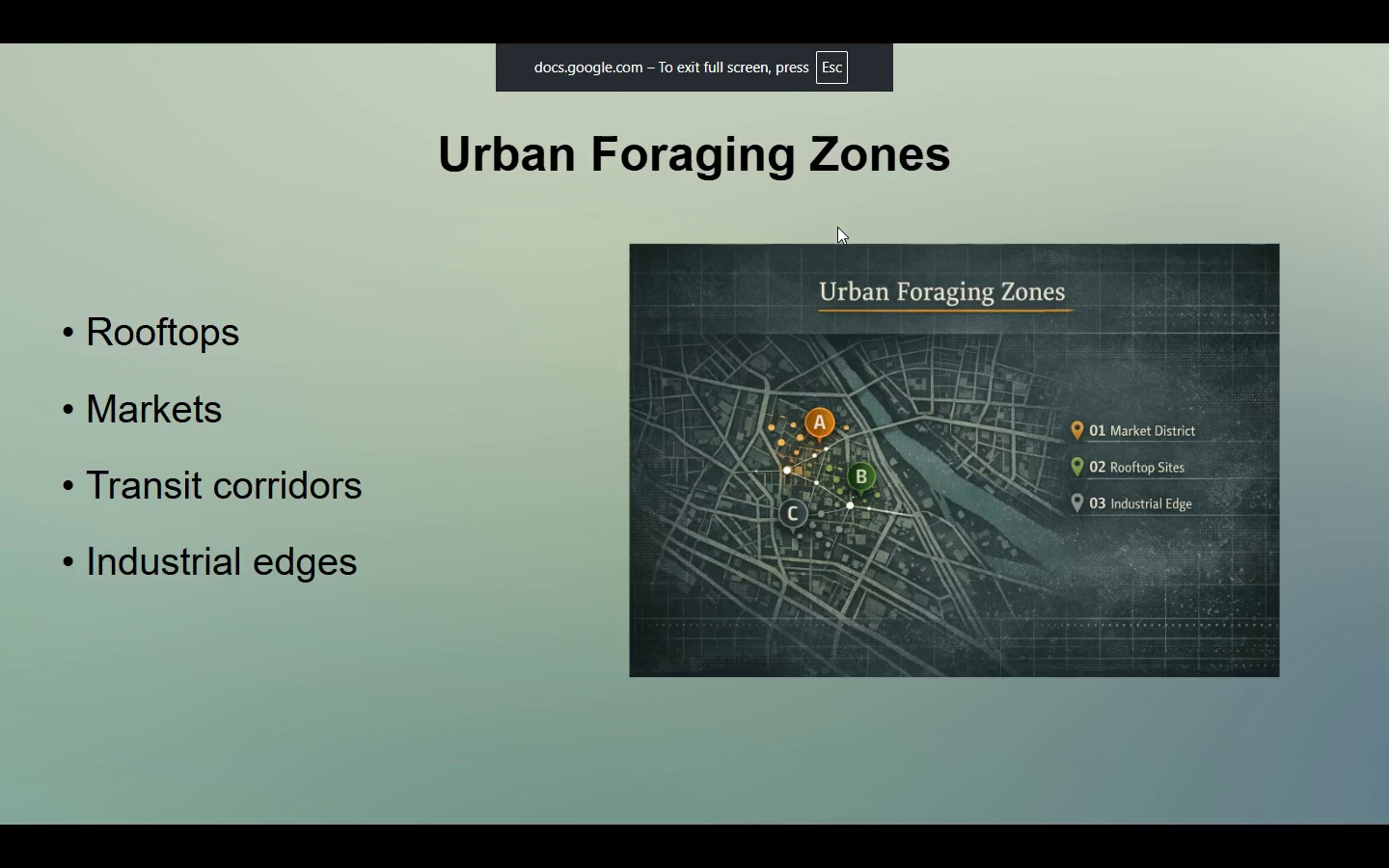 
left_click([837, 227])
 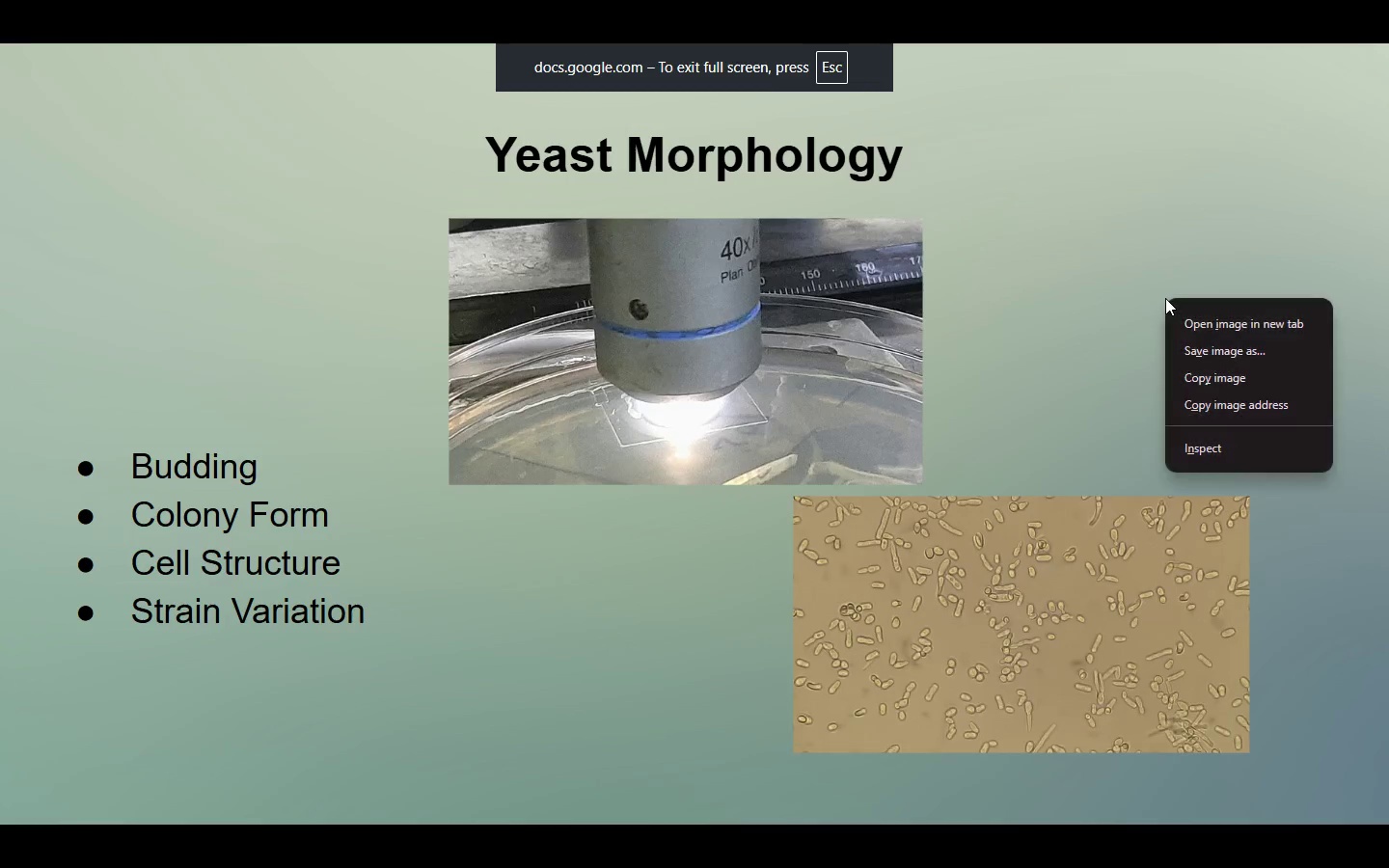 
left_click([1165, 297])
 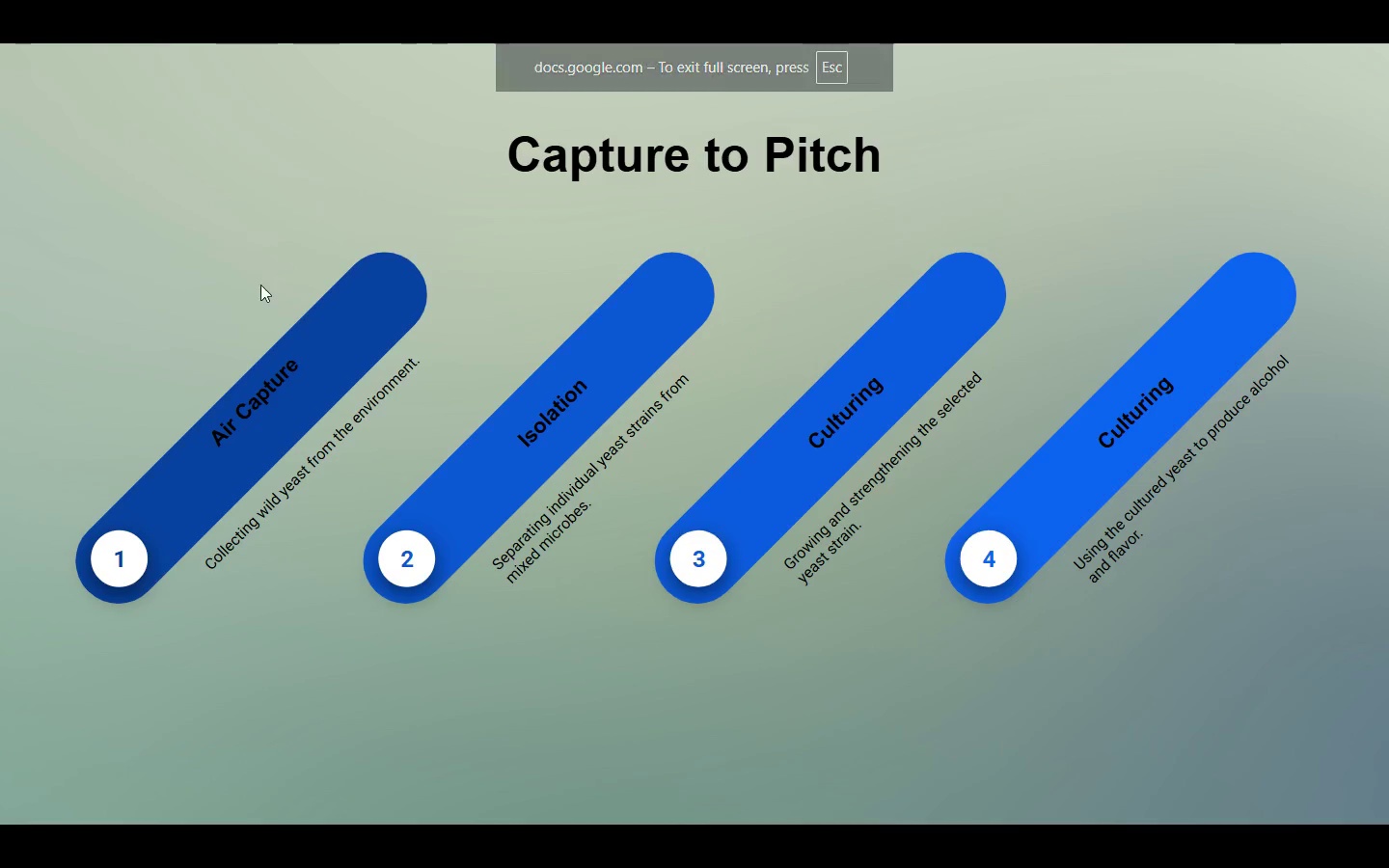 
hold_key(key=Escape, duration=0.31)
 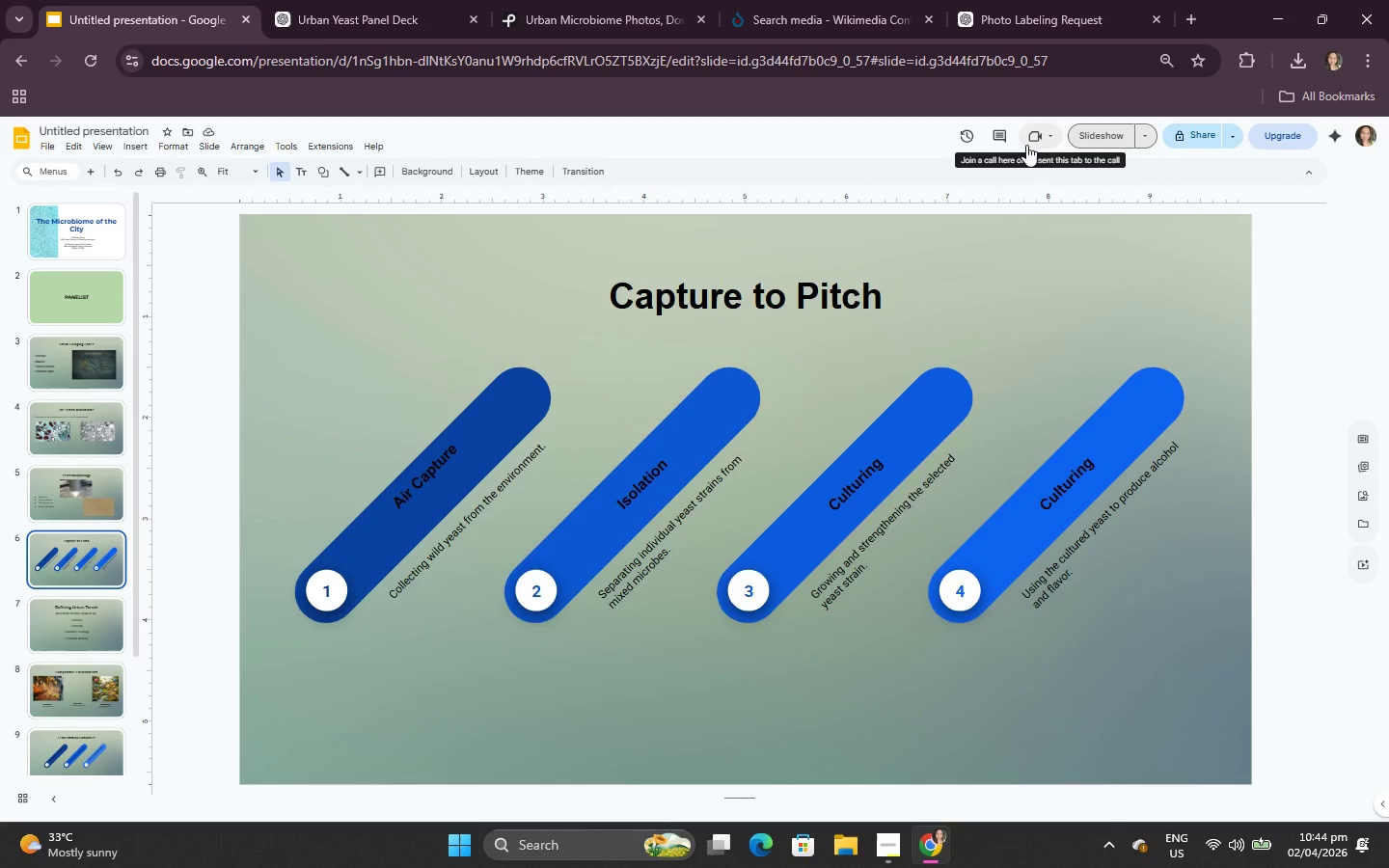 
left_click([1215, 135])
 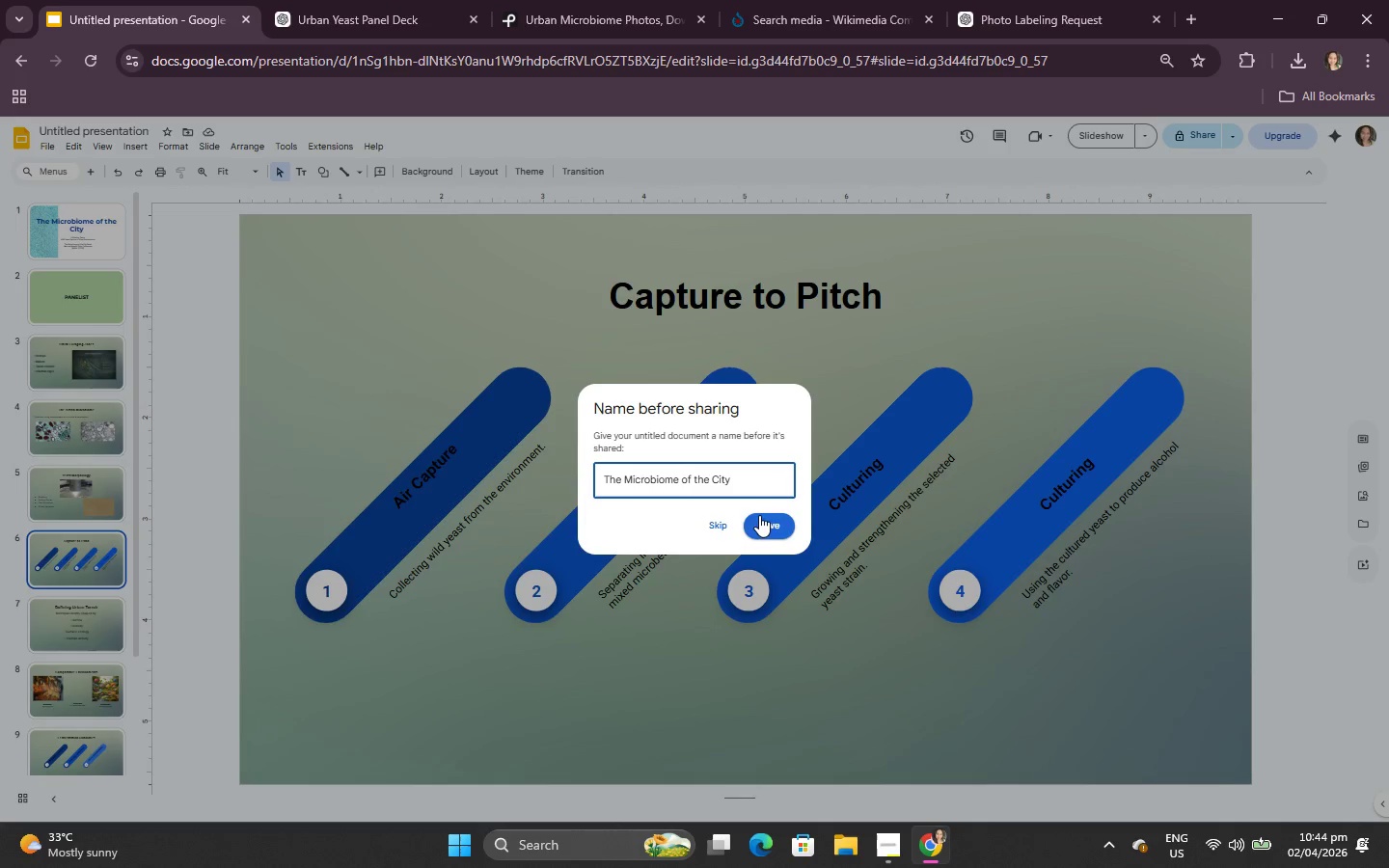 
left_click([761, 527])
 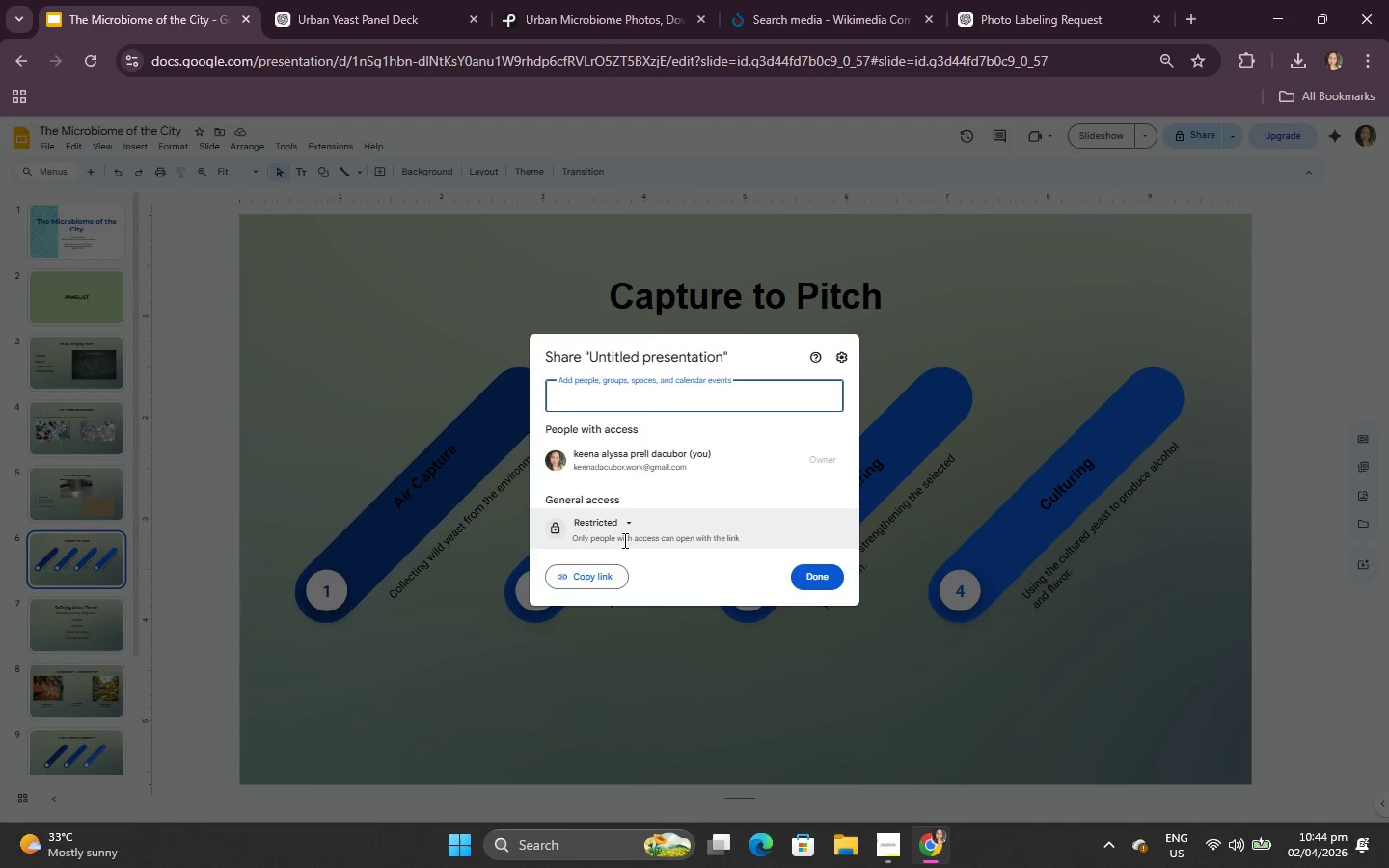 
left_click([640, 577])
 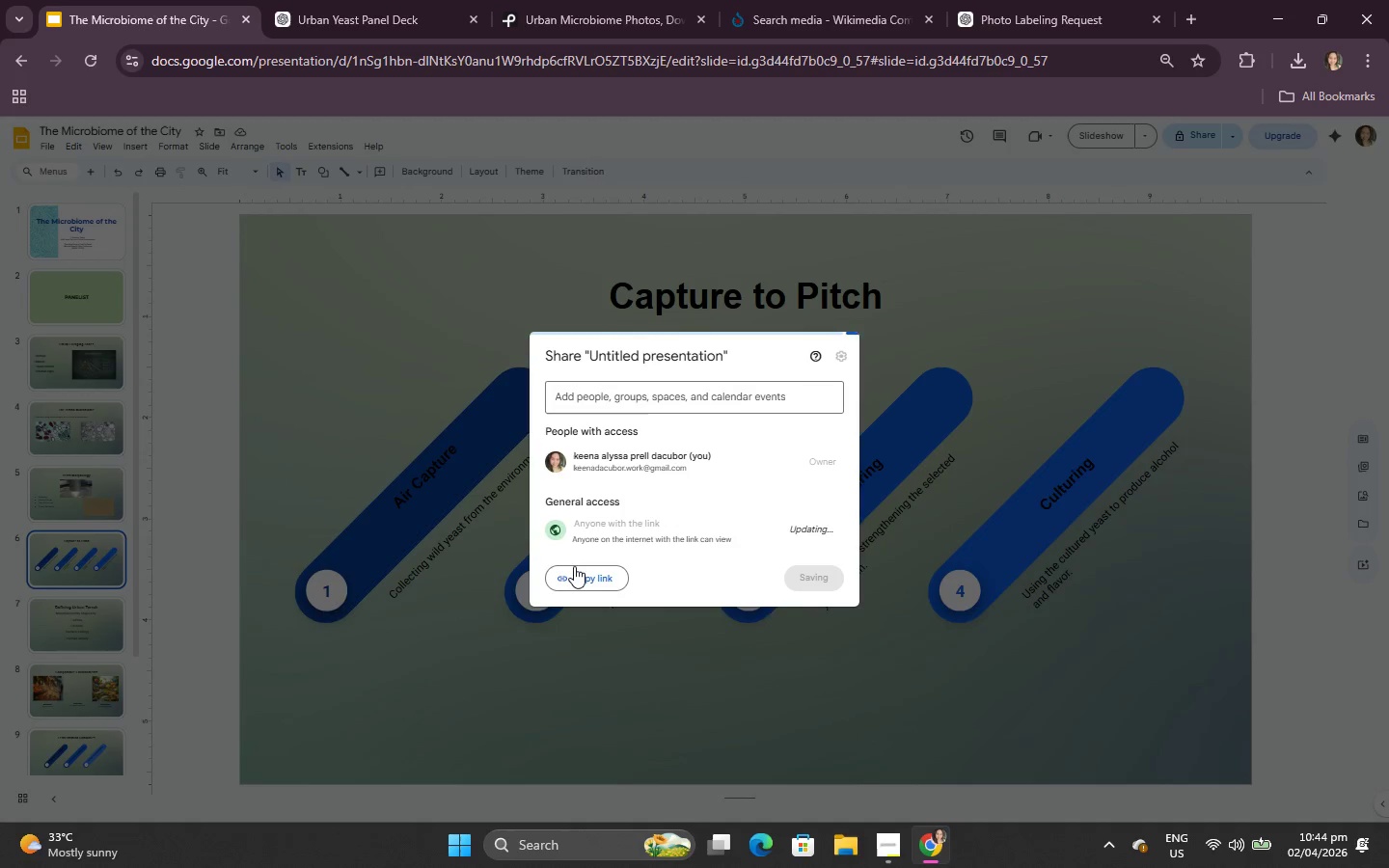 
left_click_drag(start_coordinate=[552, 599], to_coordinate=[550, 610])
 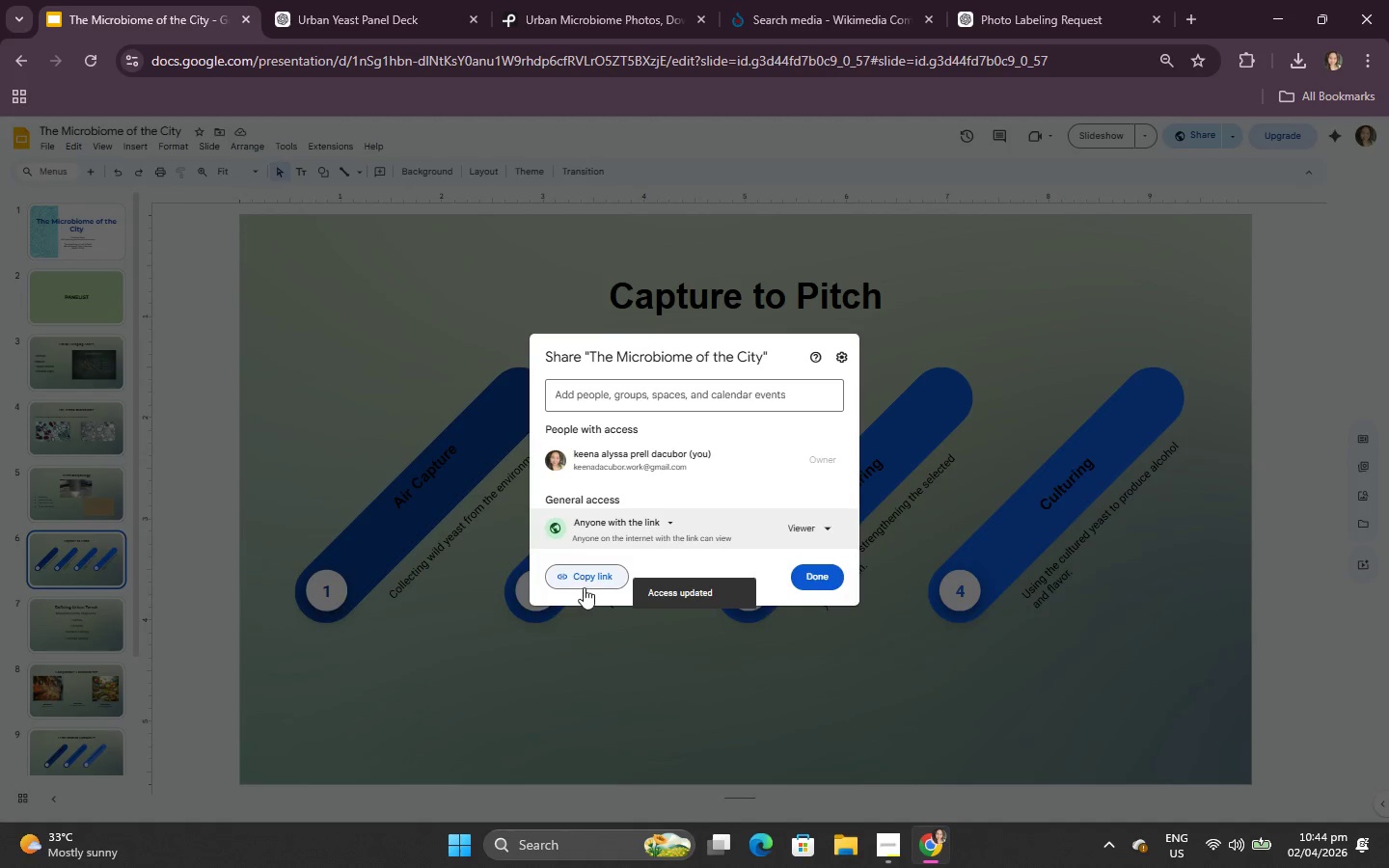 
left_click([585, 583])
 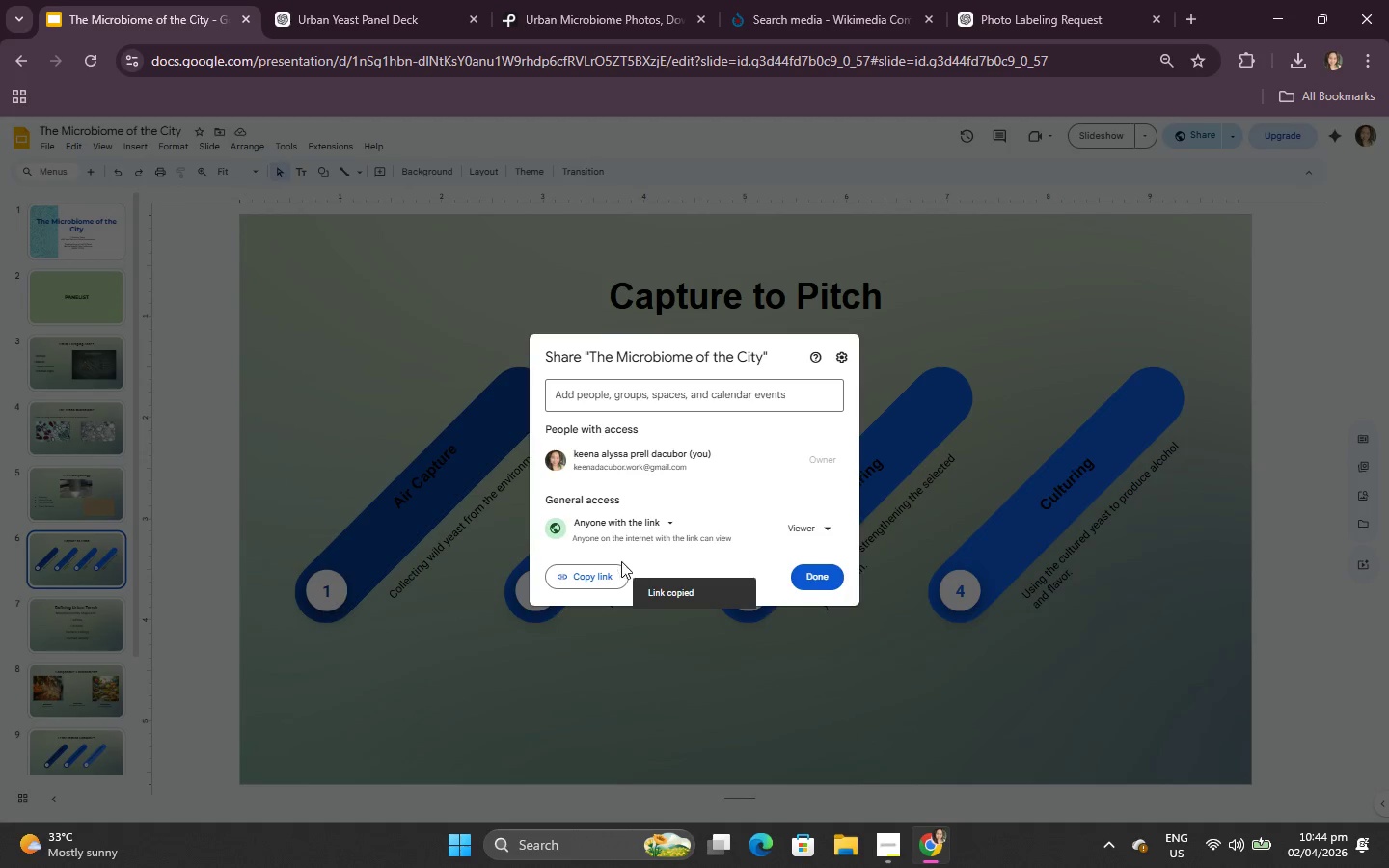 
left_click([613, 562])
 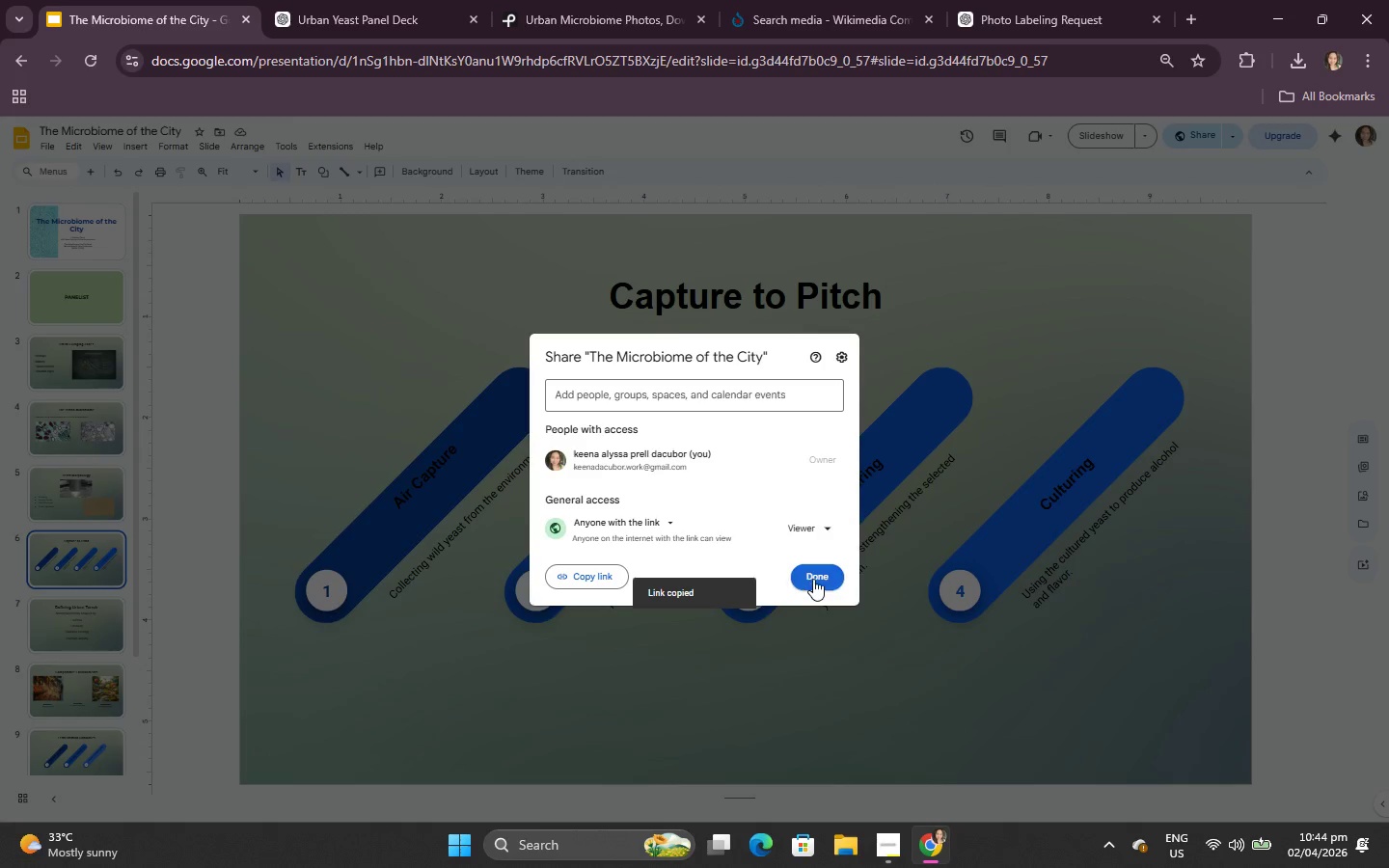 
left_click([813, 579])
 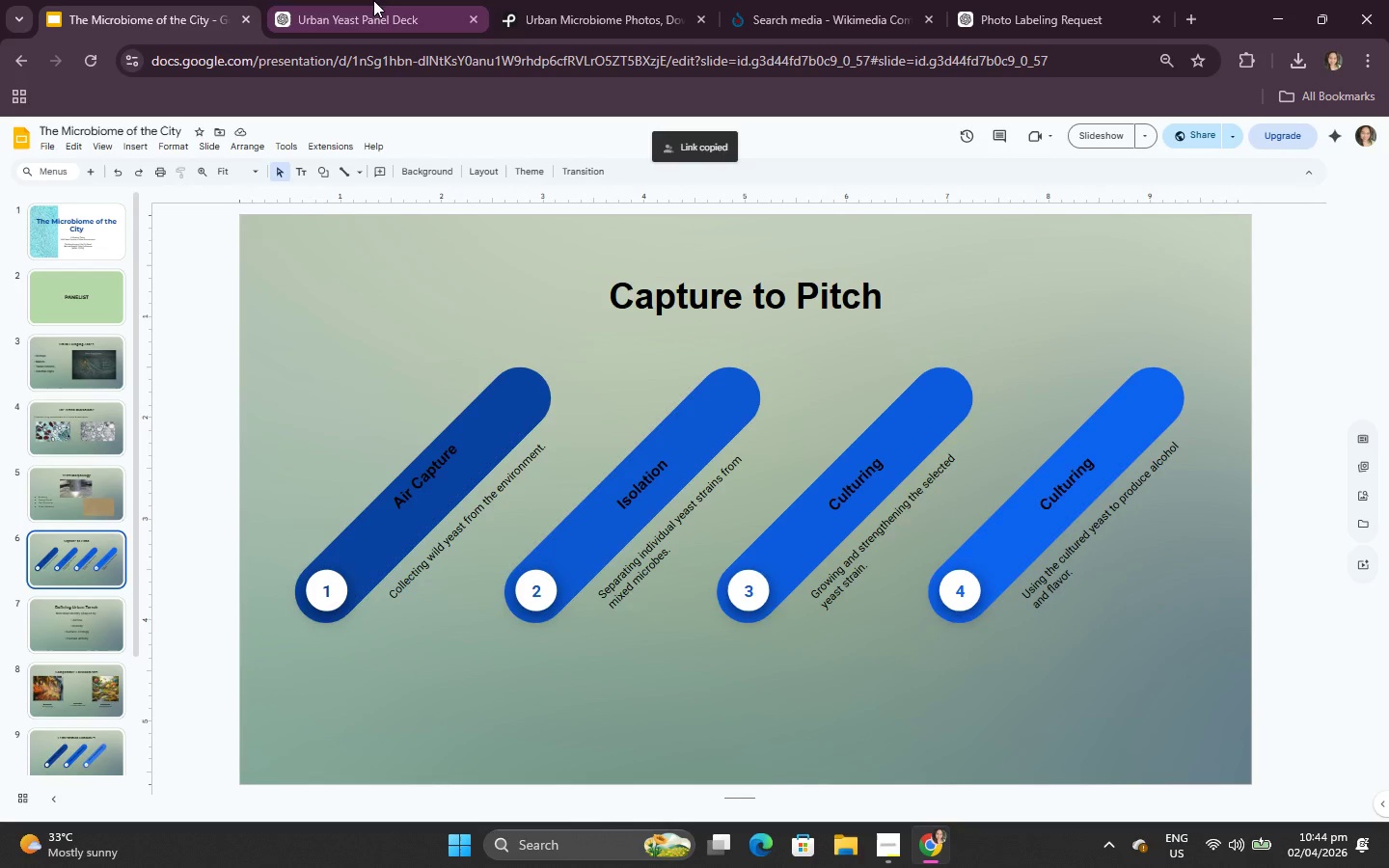 
left_click([373, 0])